 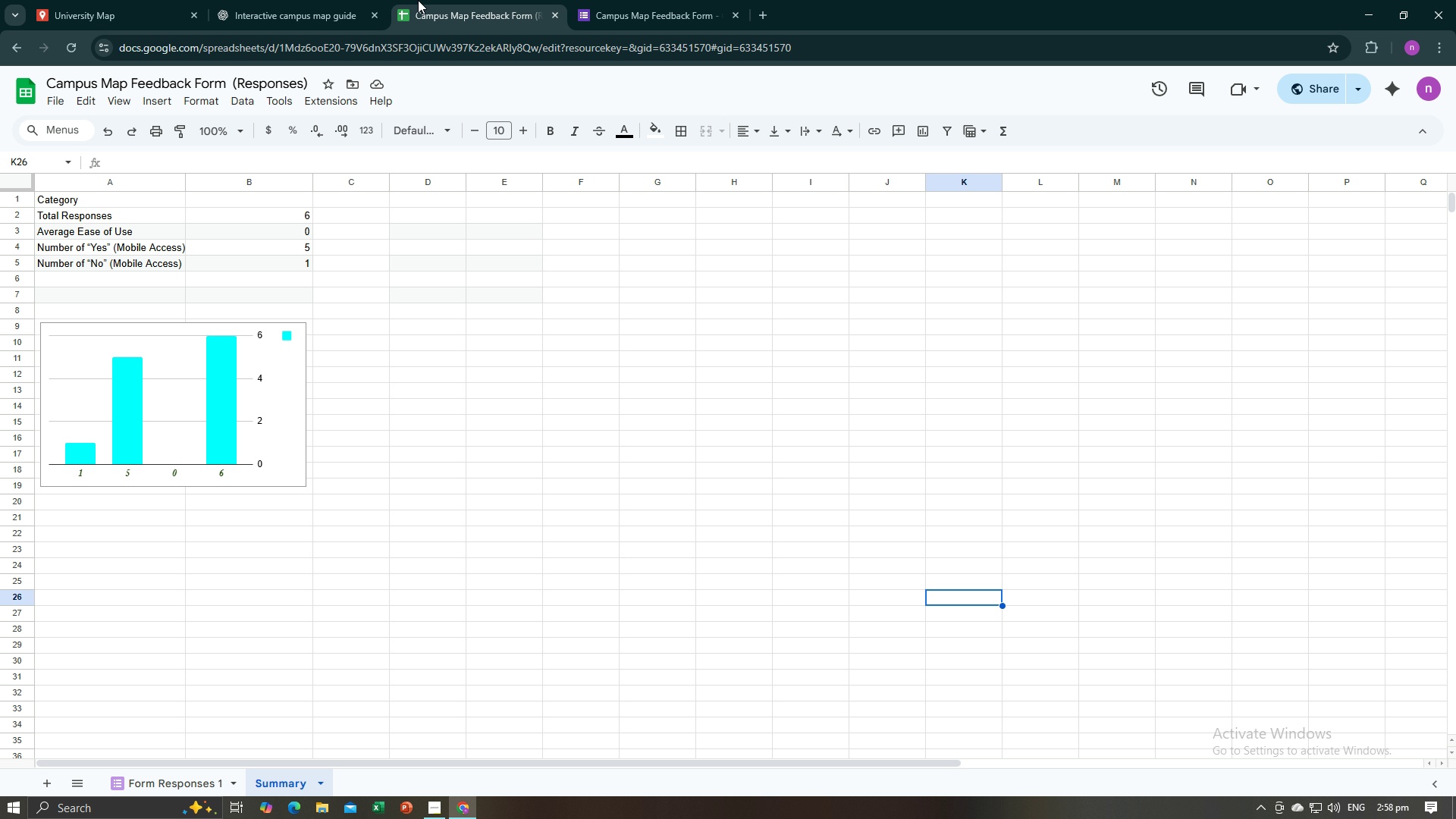 
left_click([241, 0])
 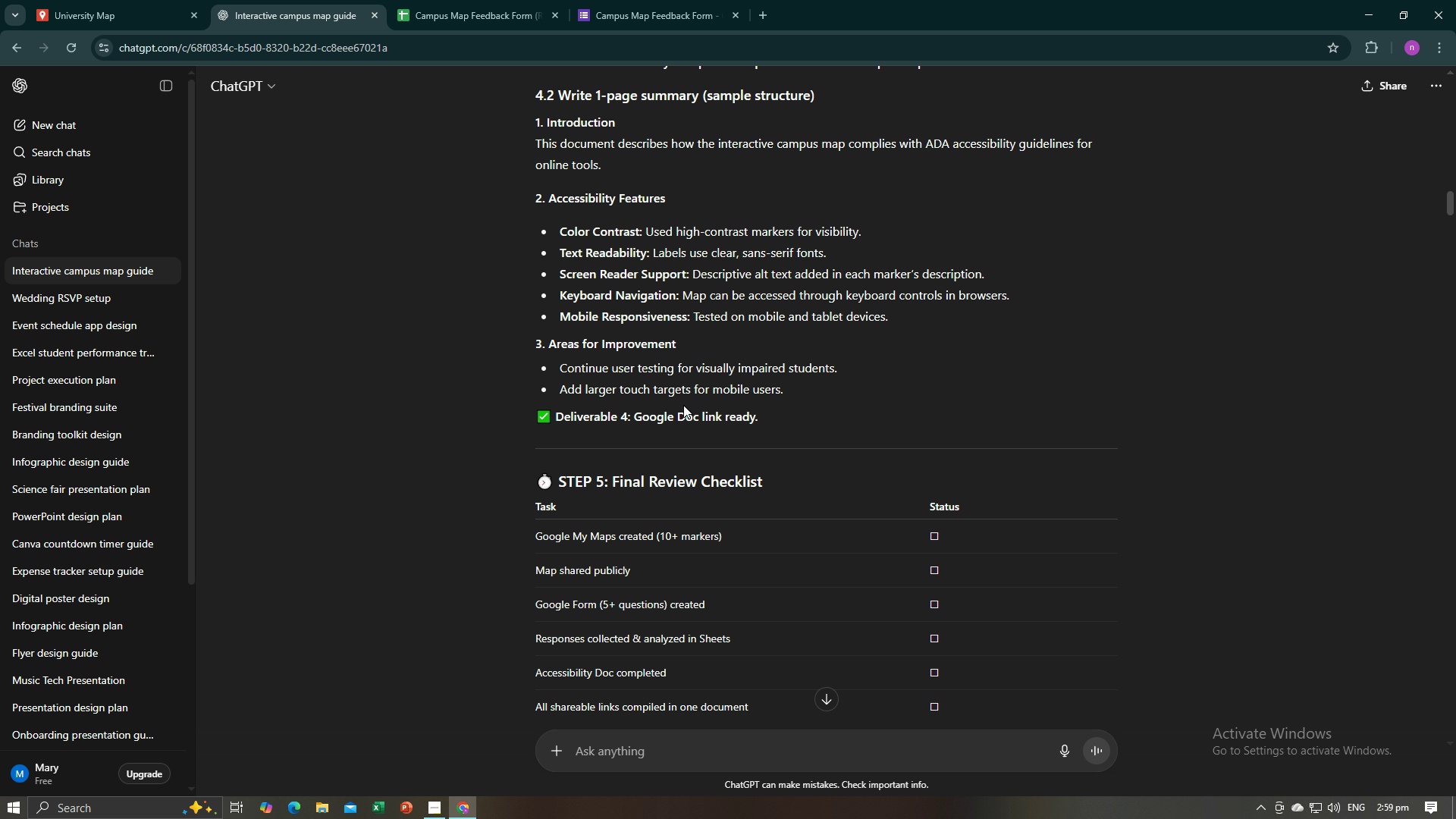 
scroll: coordinate [686, 410], scroll_direction: up, amount: 2.0
 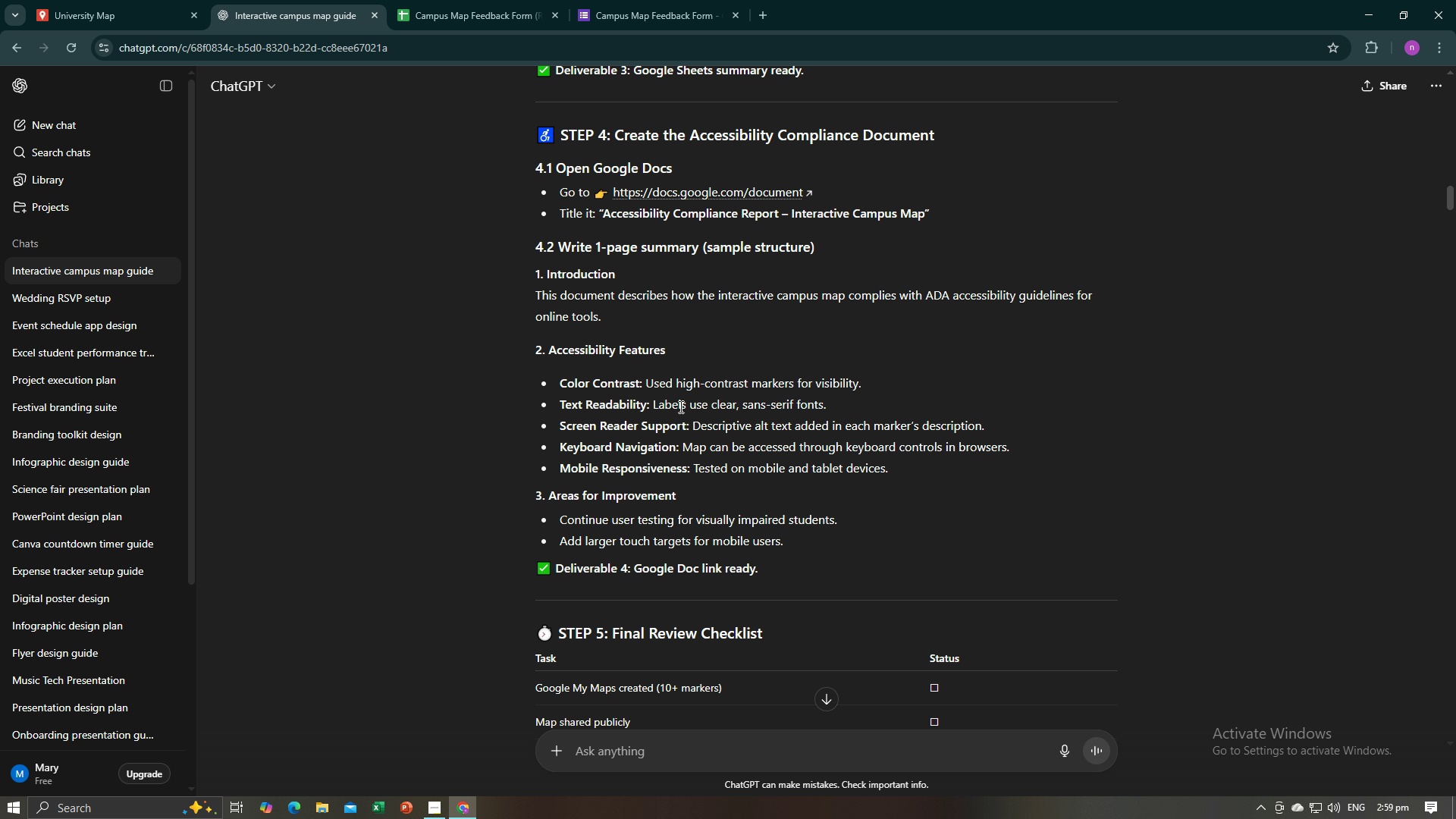 
wait(5.82)
 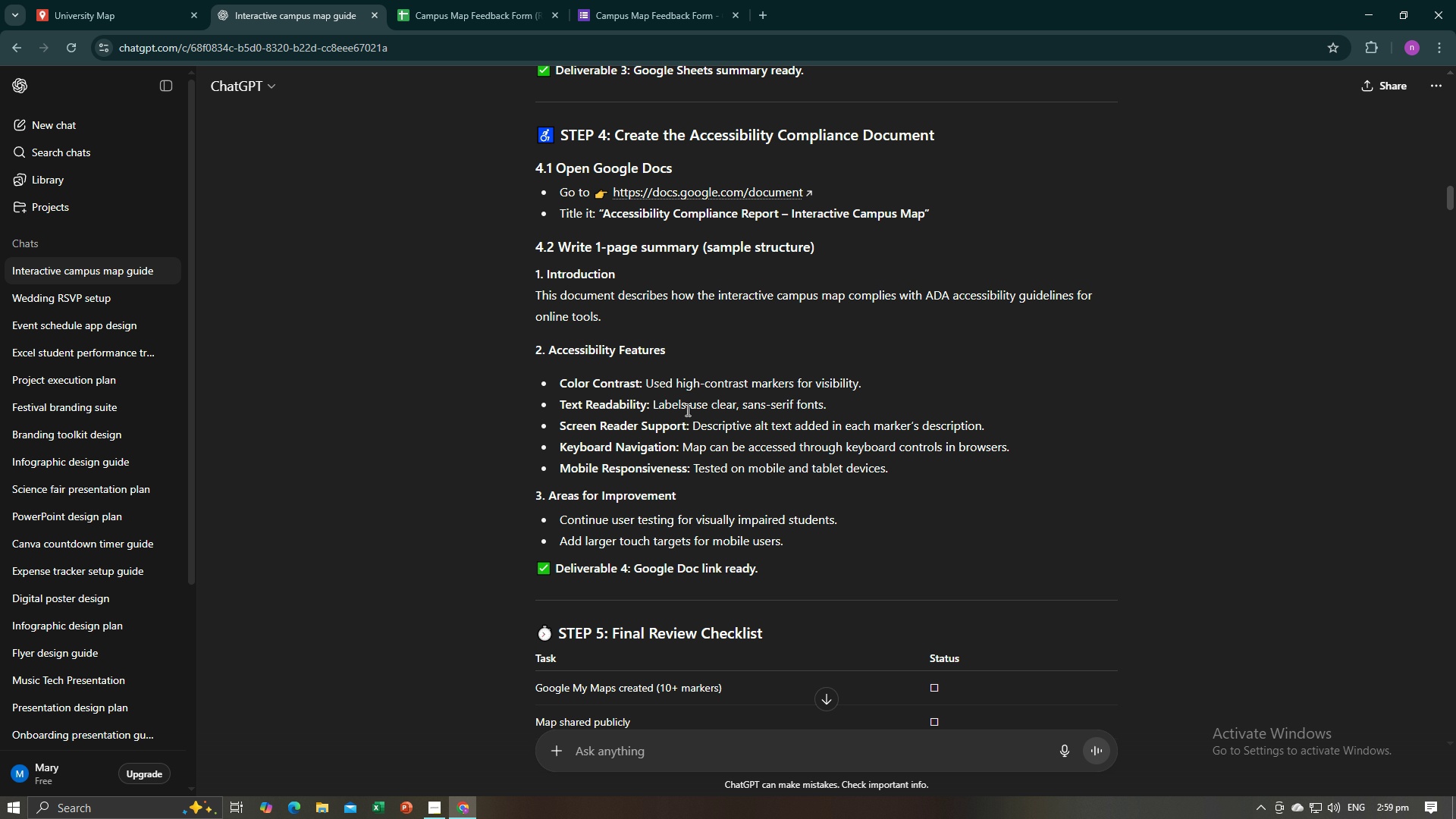 
key(Alt+AltLeft)
 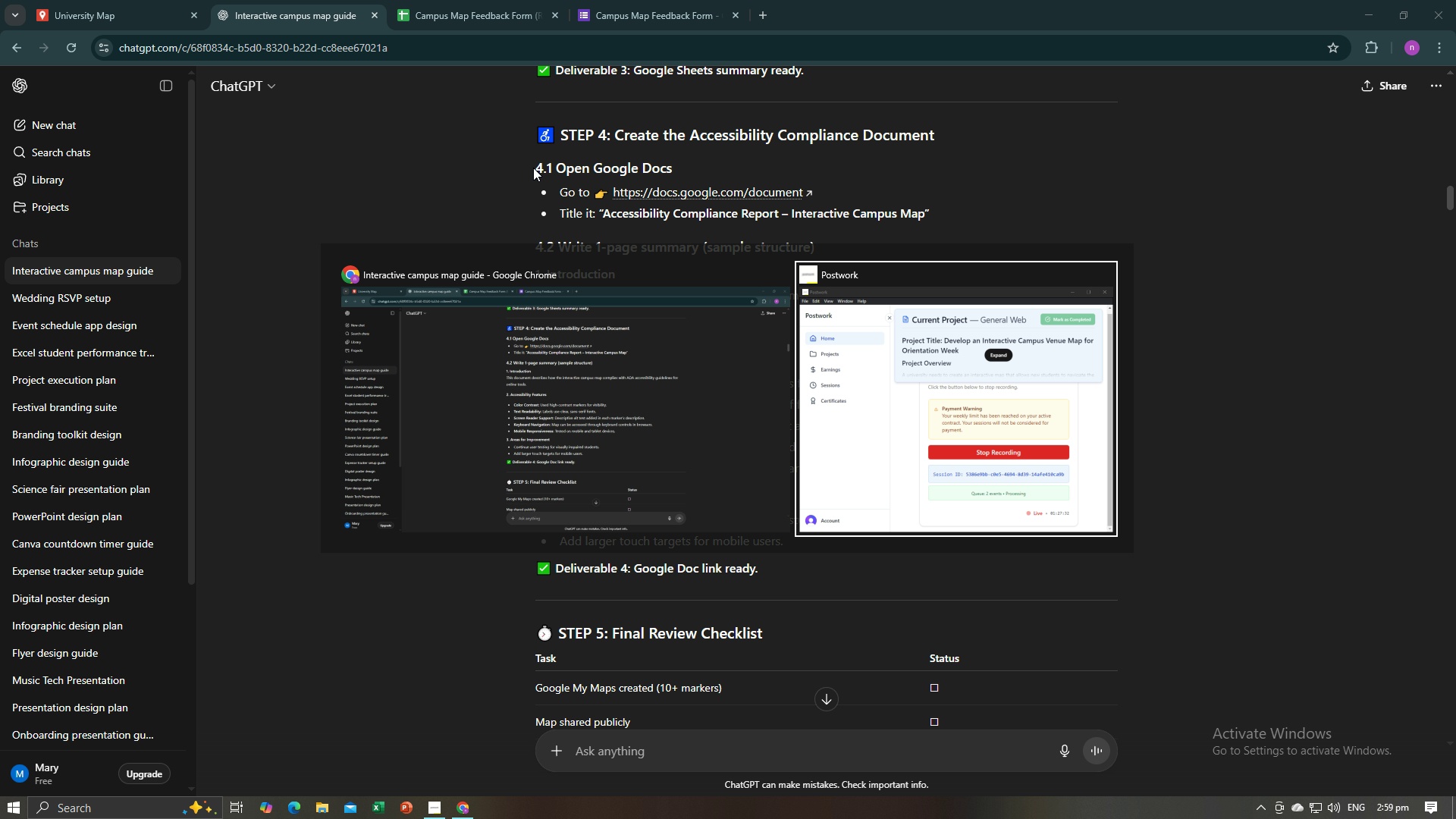 
key(Alt+Tab)